 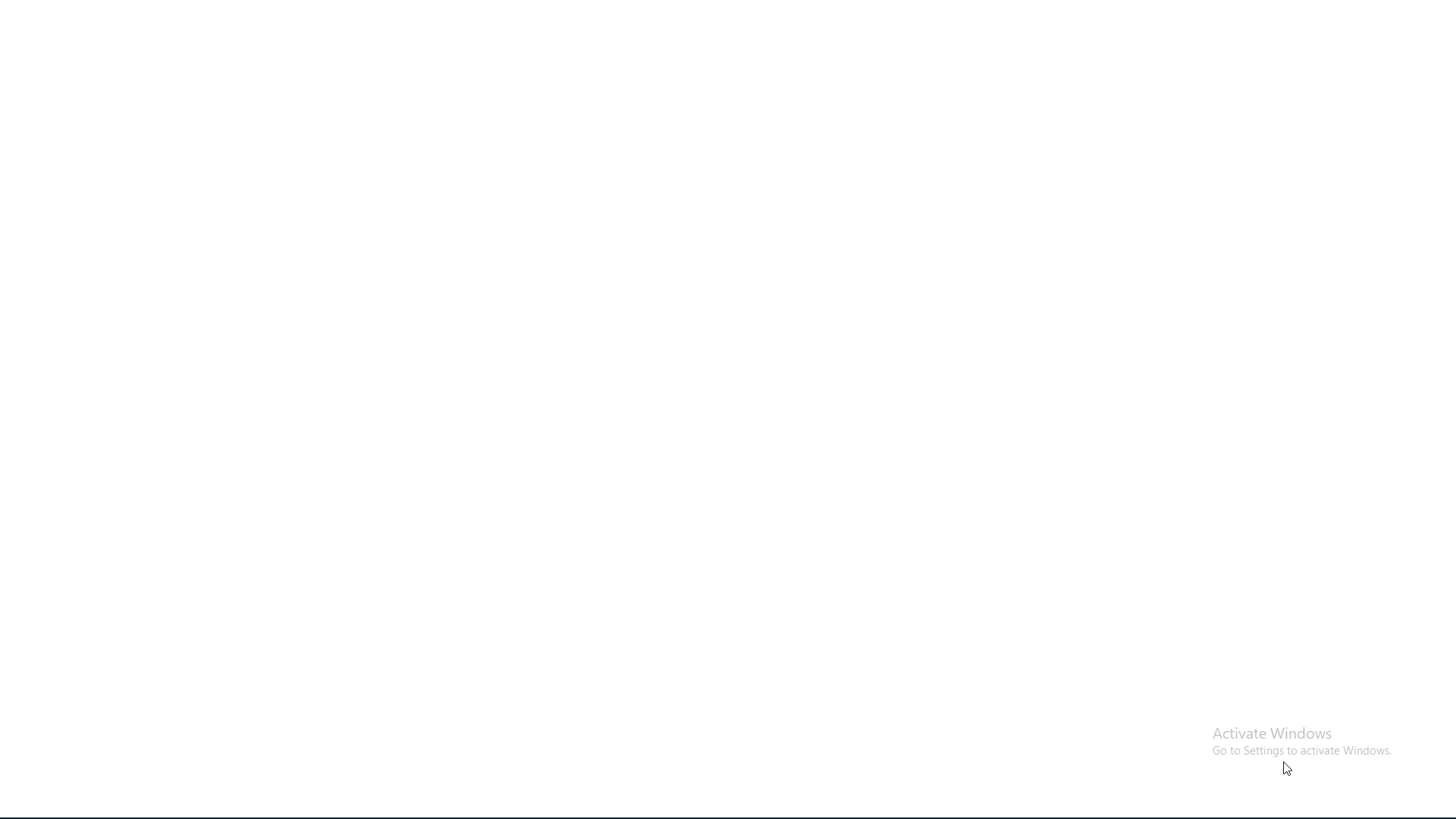 
key(ArrowRight)
 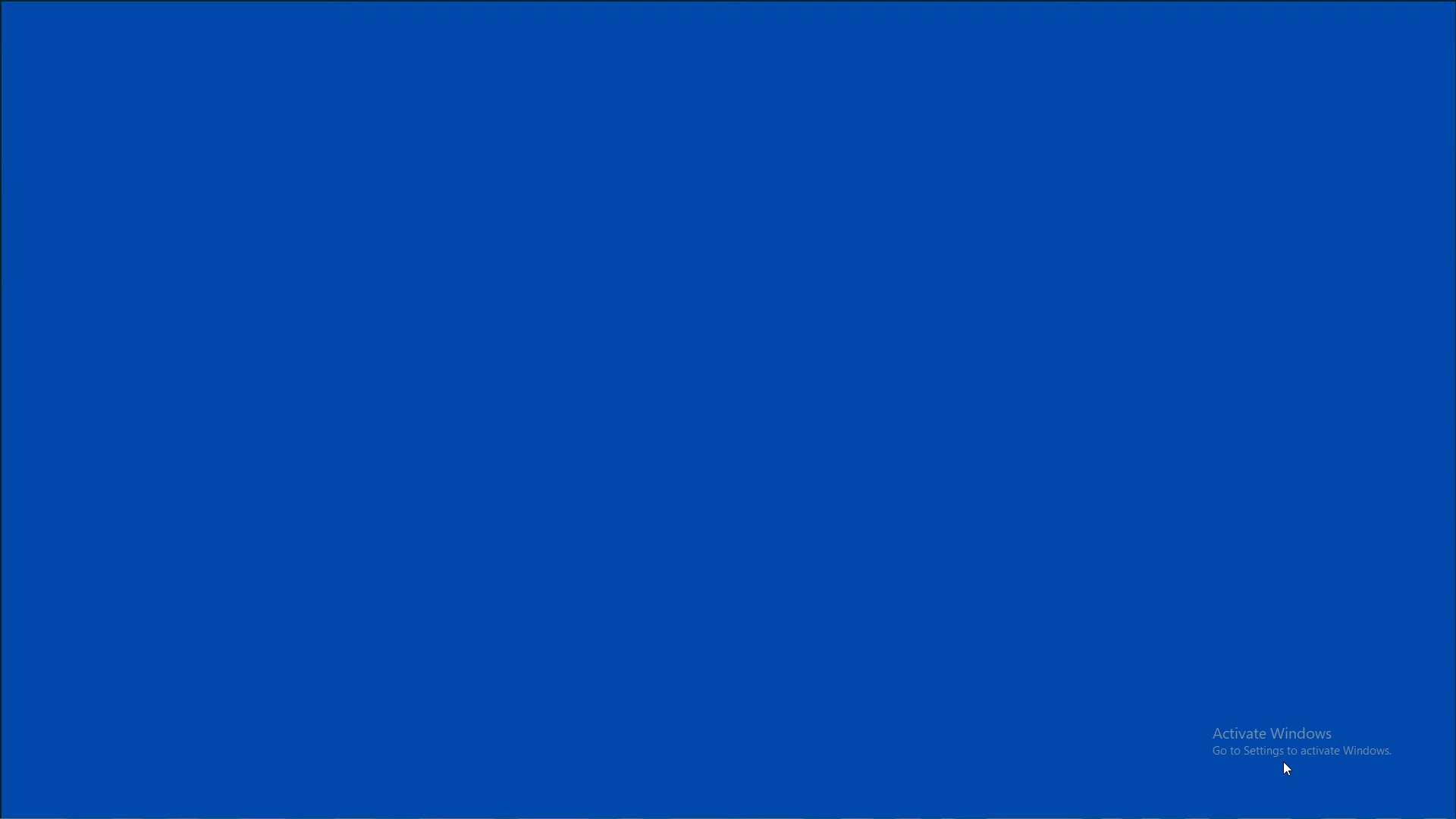 
key(ArrowRight)
 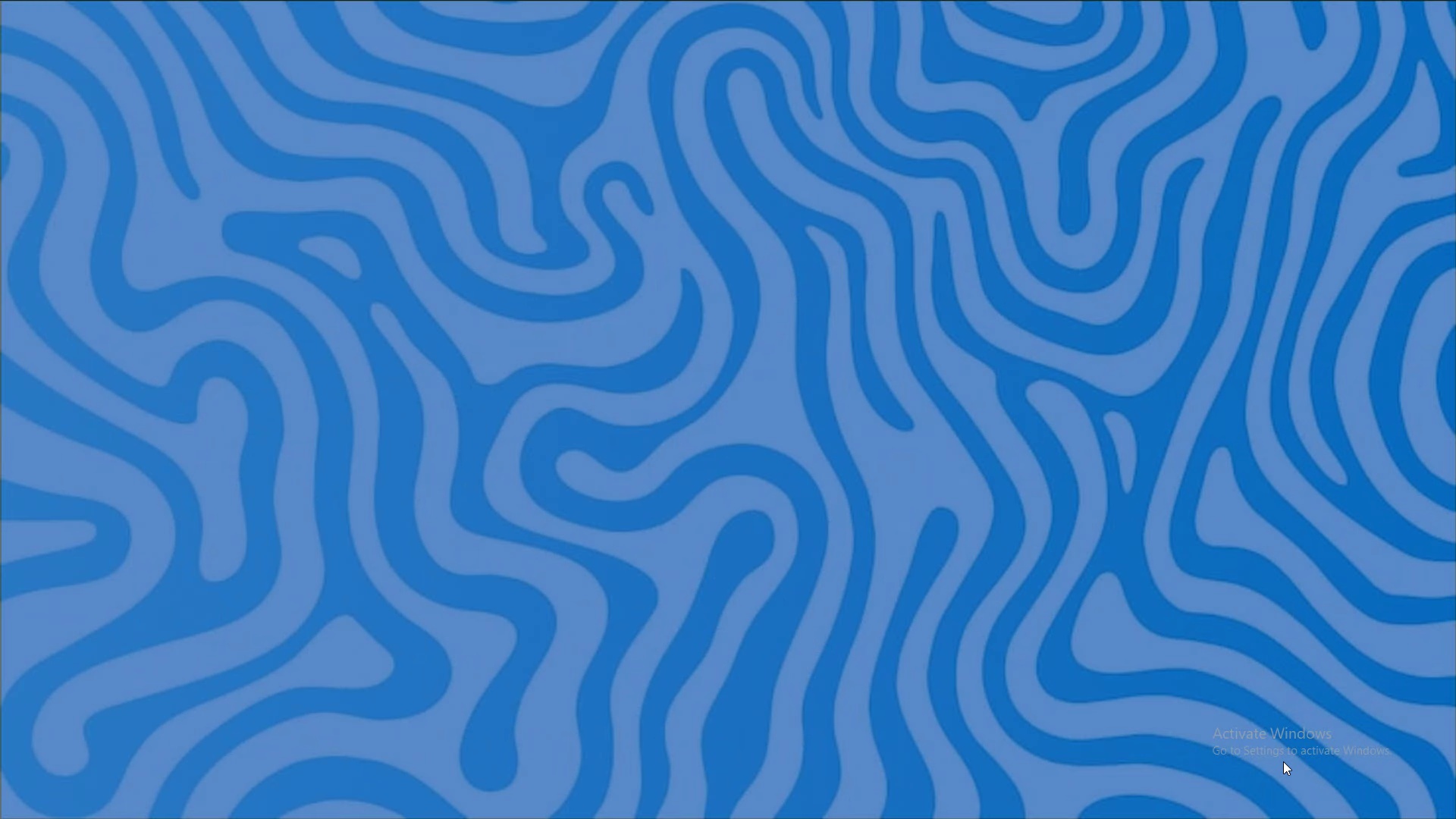 
key(ArrowRight)
 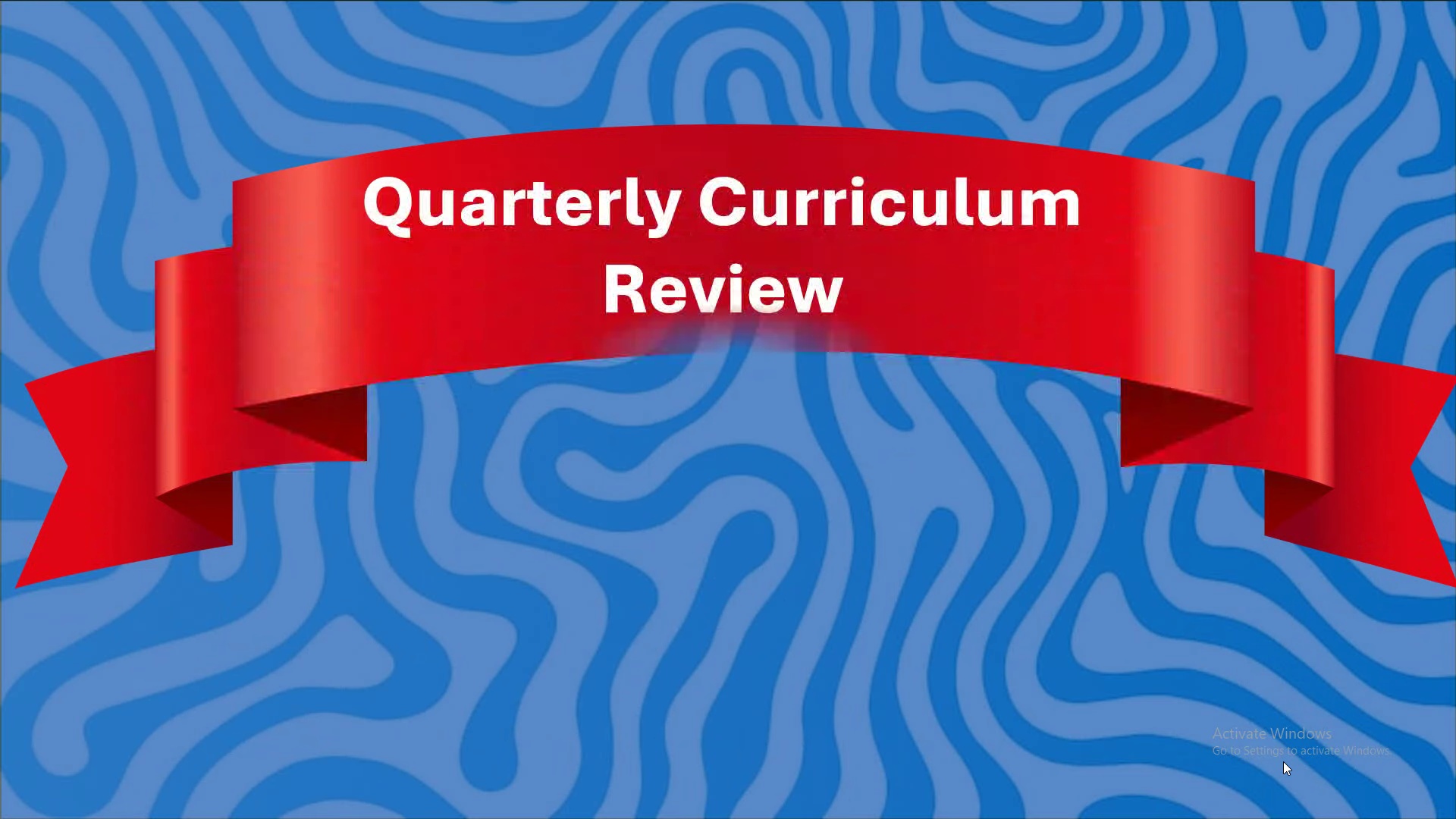 
key(ArrowRight)
 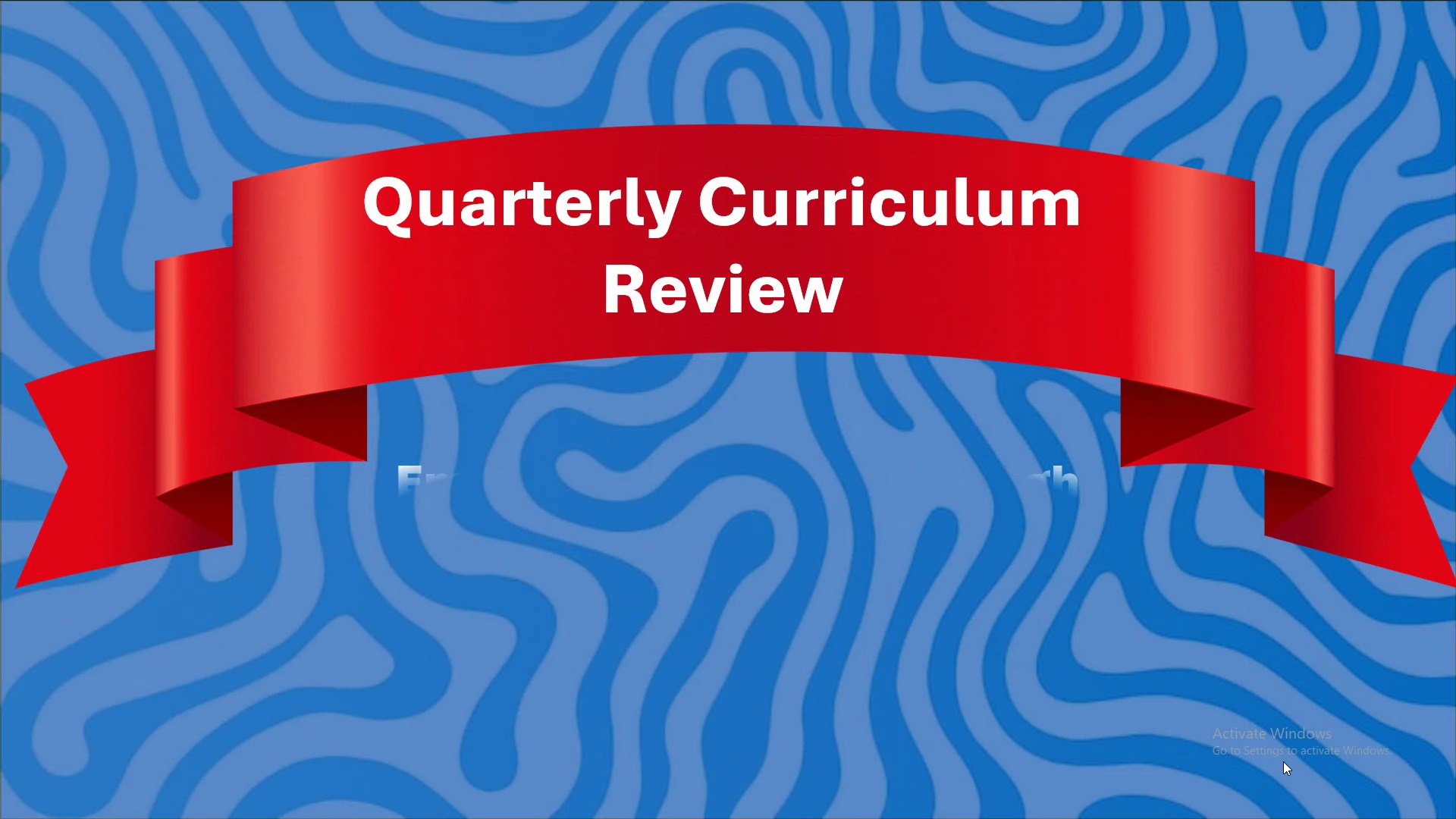 
key(ArrowRight)
 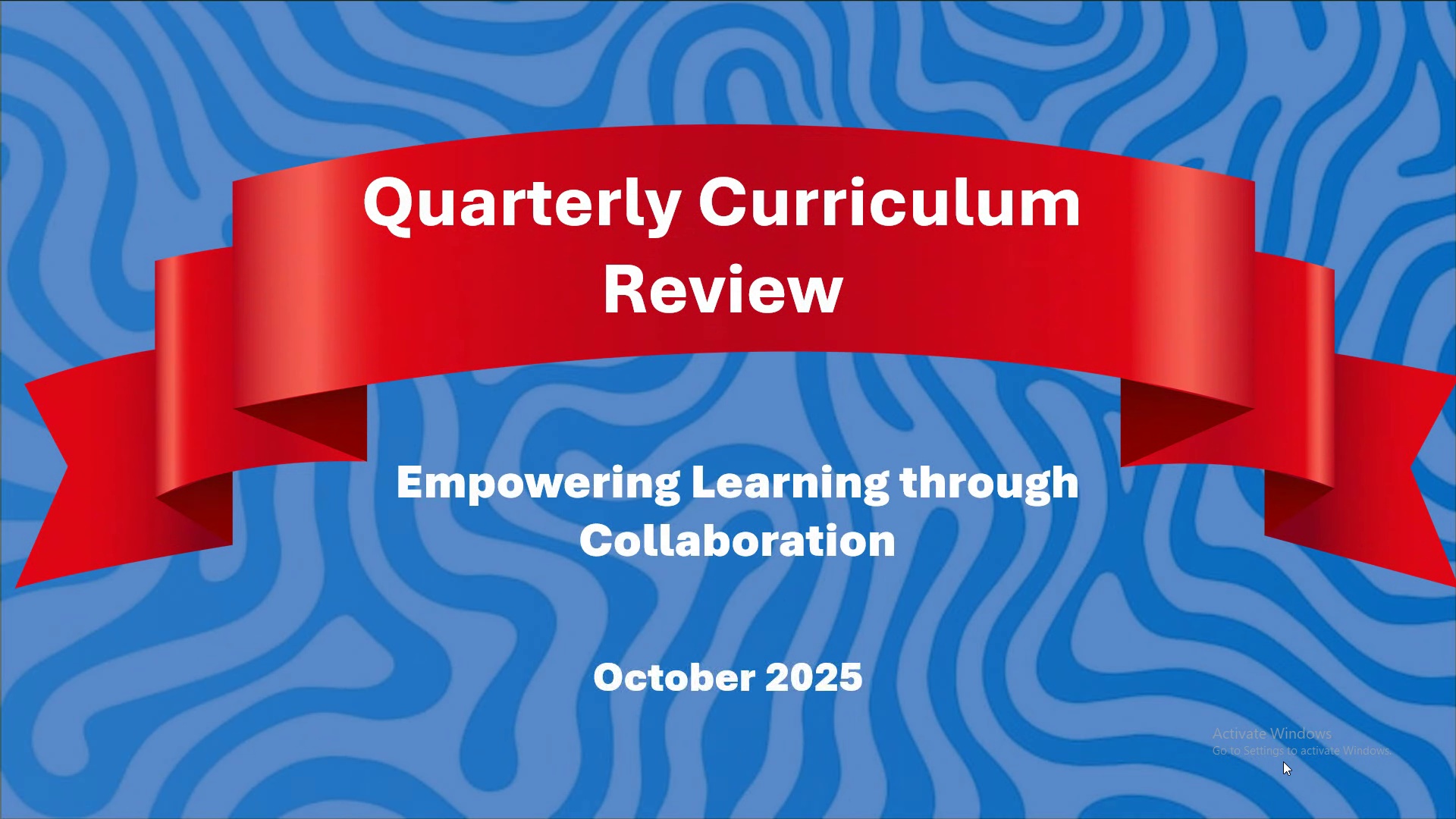 
key(ArrowRight)
 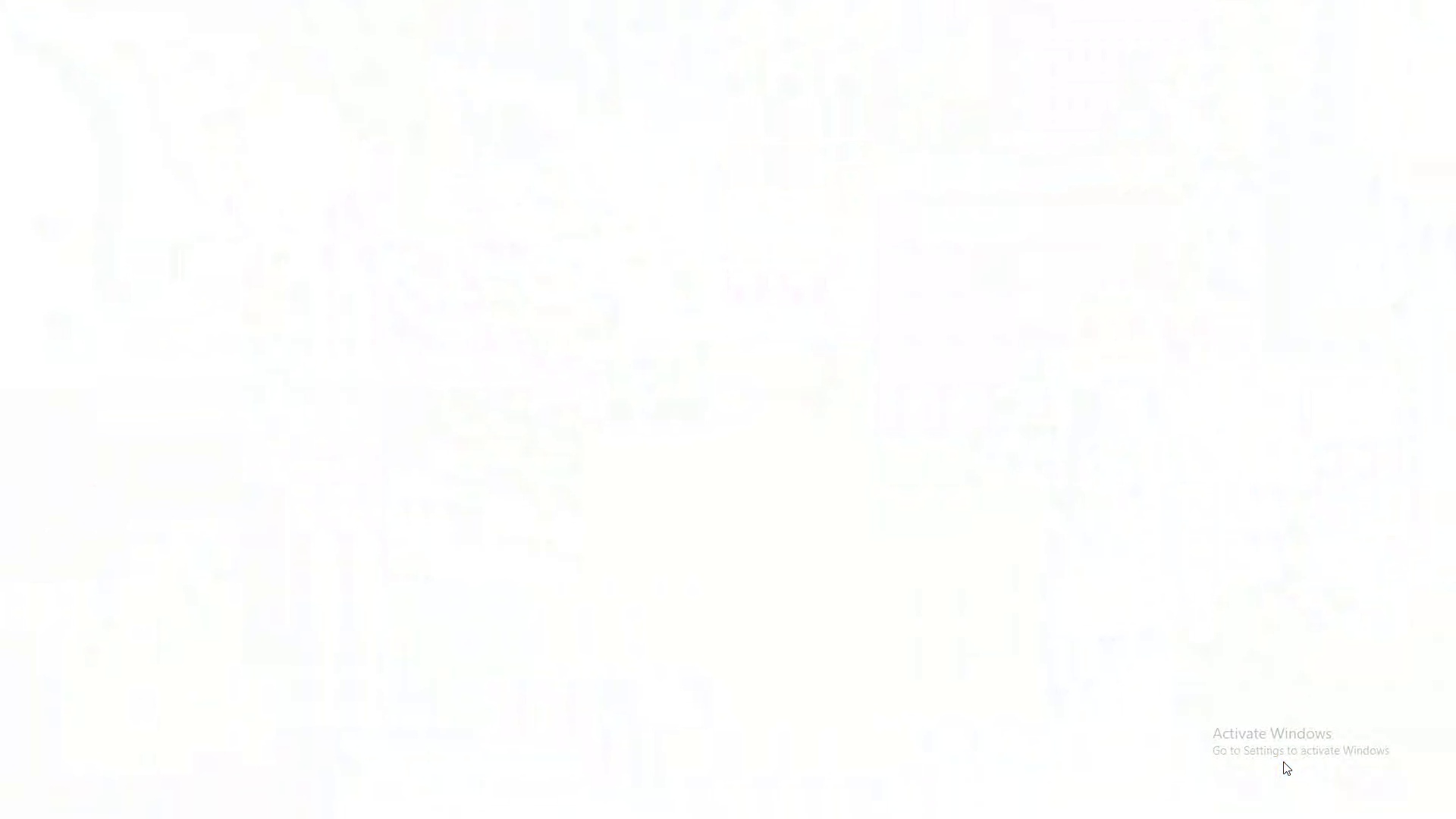 
key(ArrowRight)
 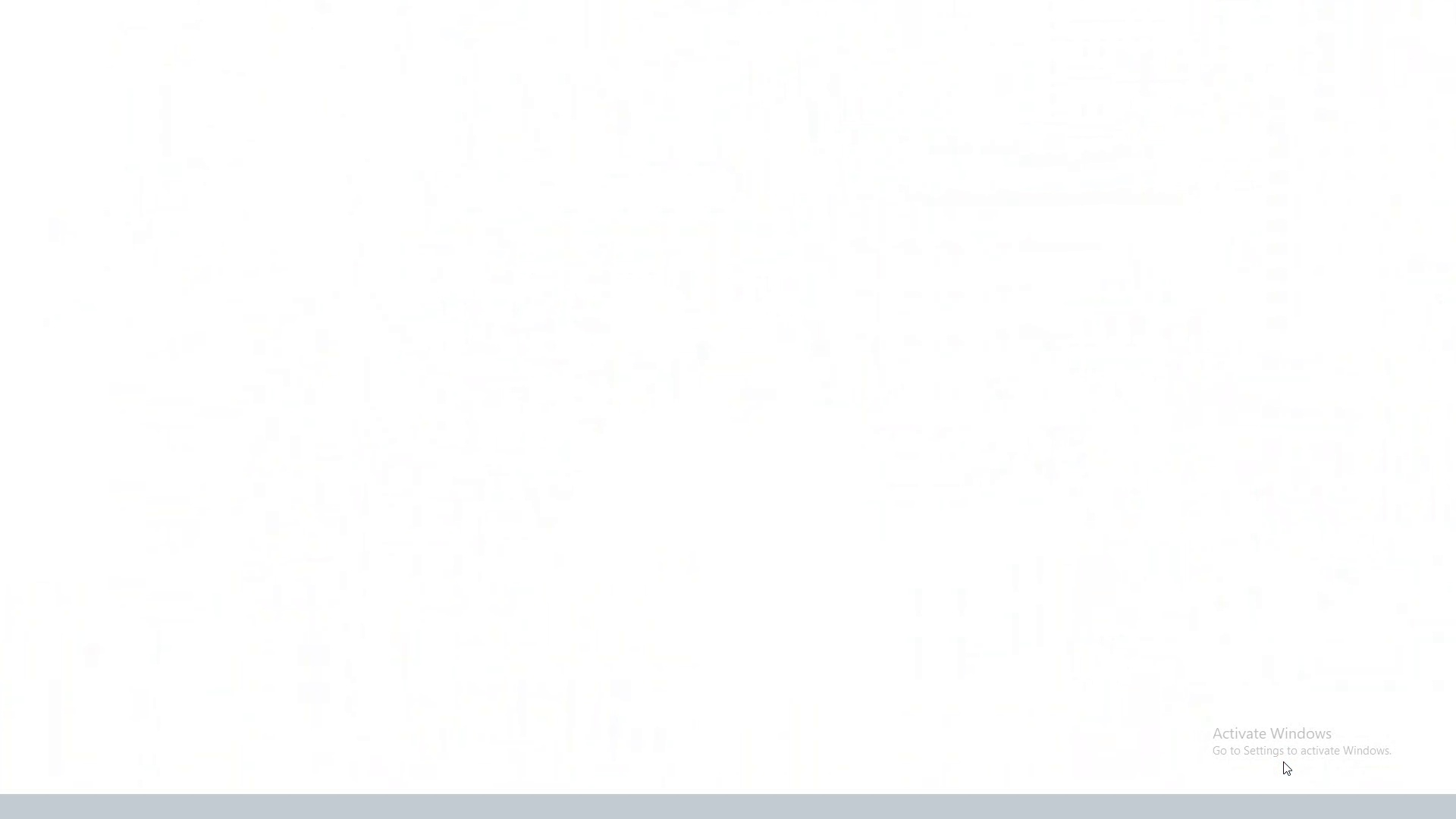 
key(ArrowRight)
 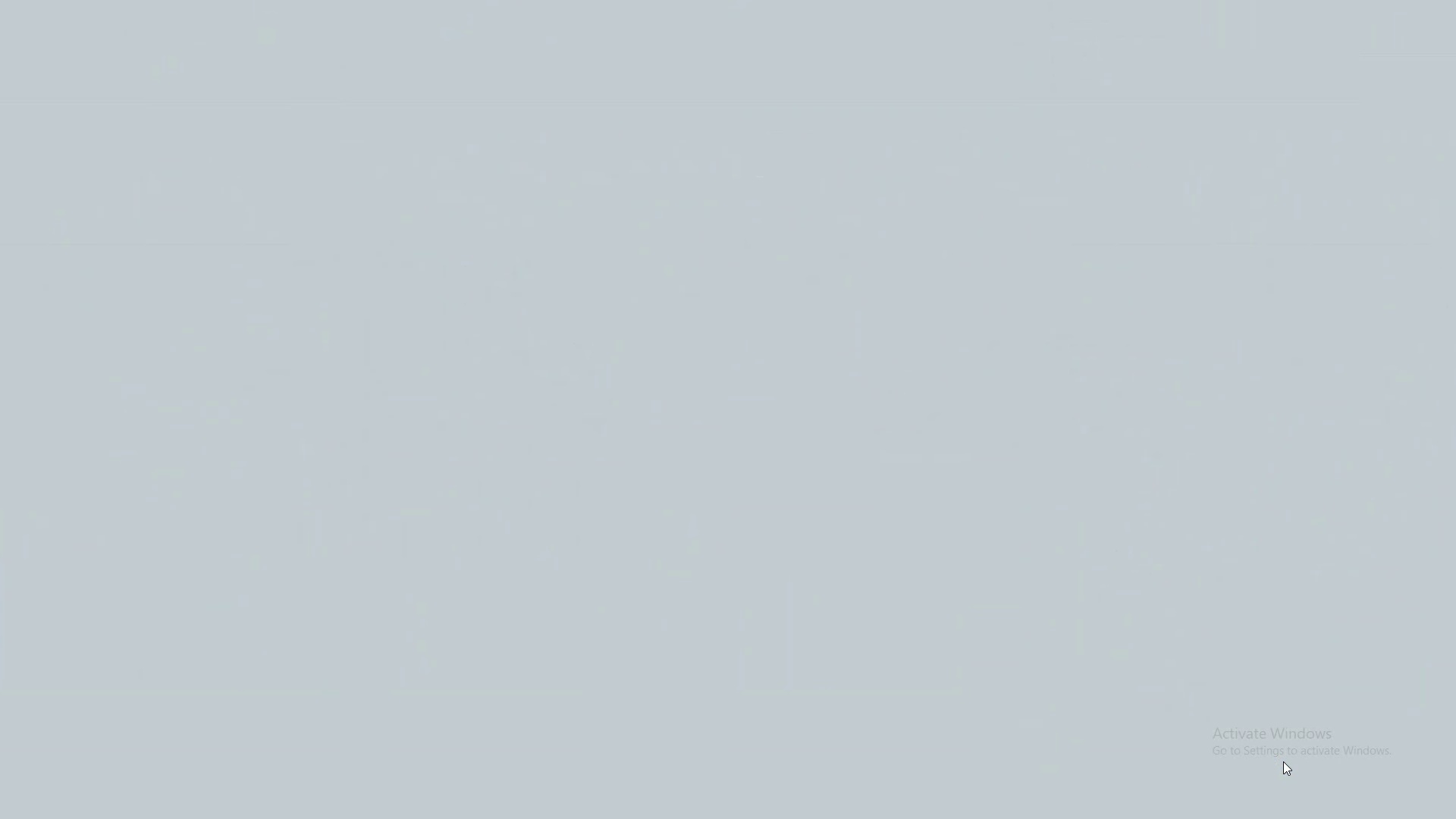 
key(ArrowRight)
 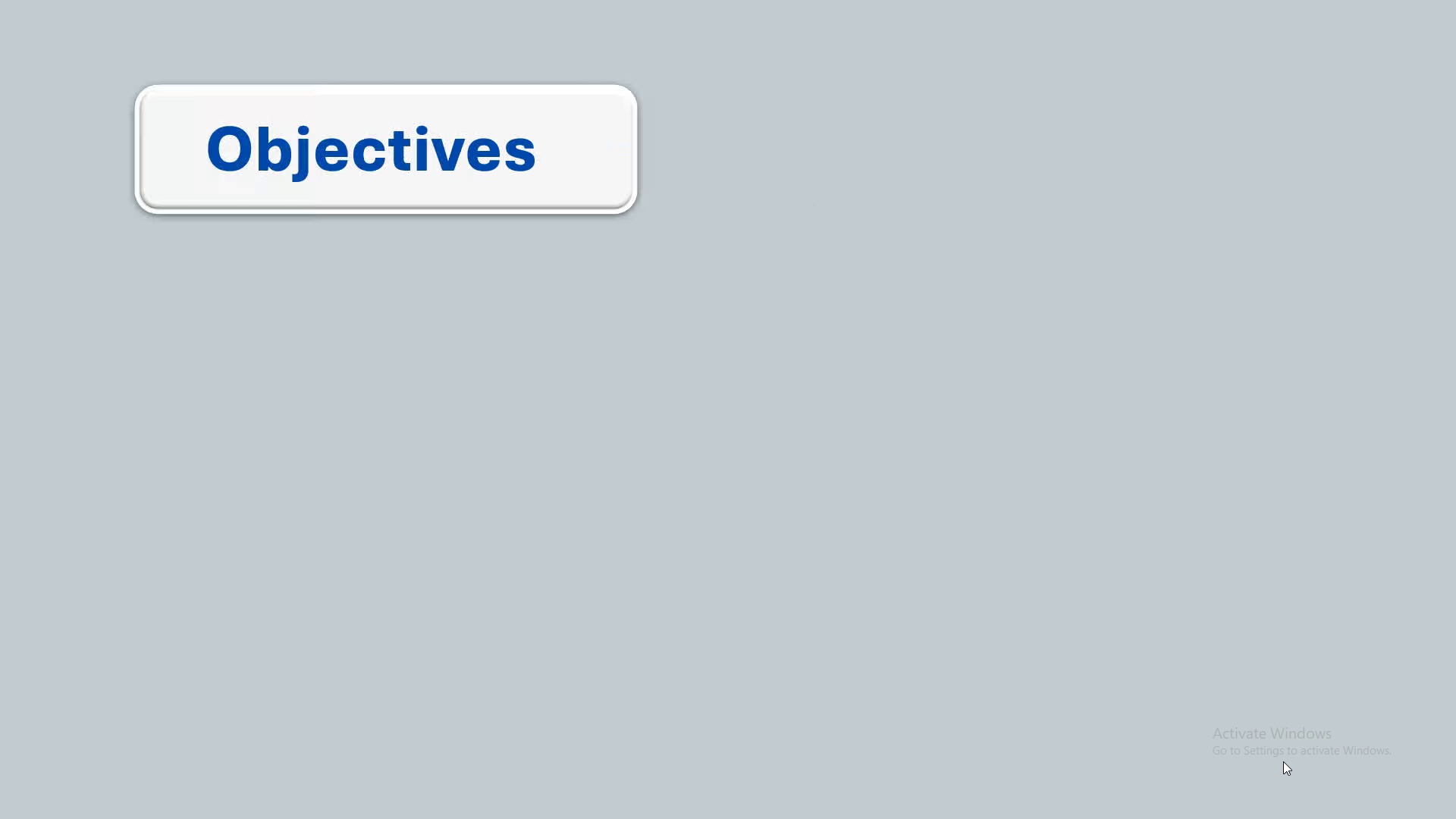 
key(ArrowRight)
 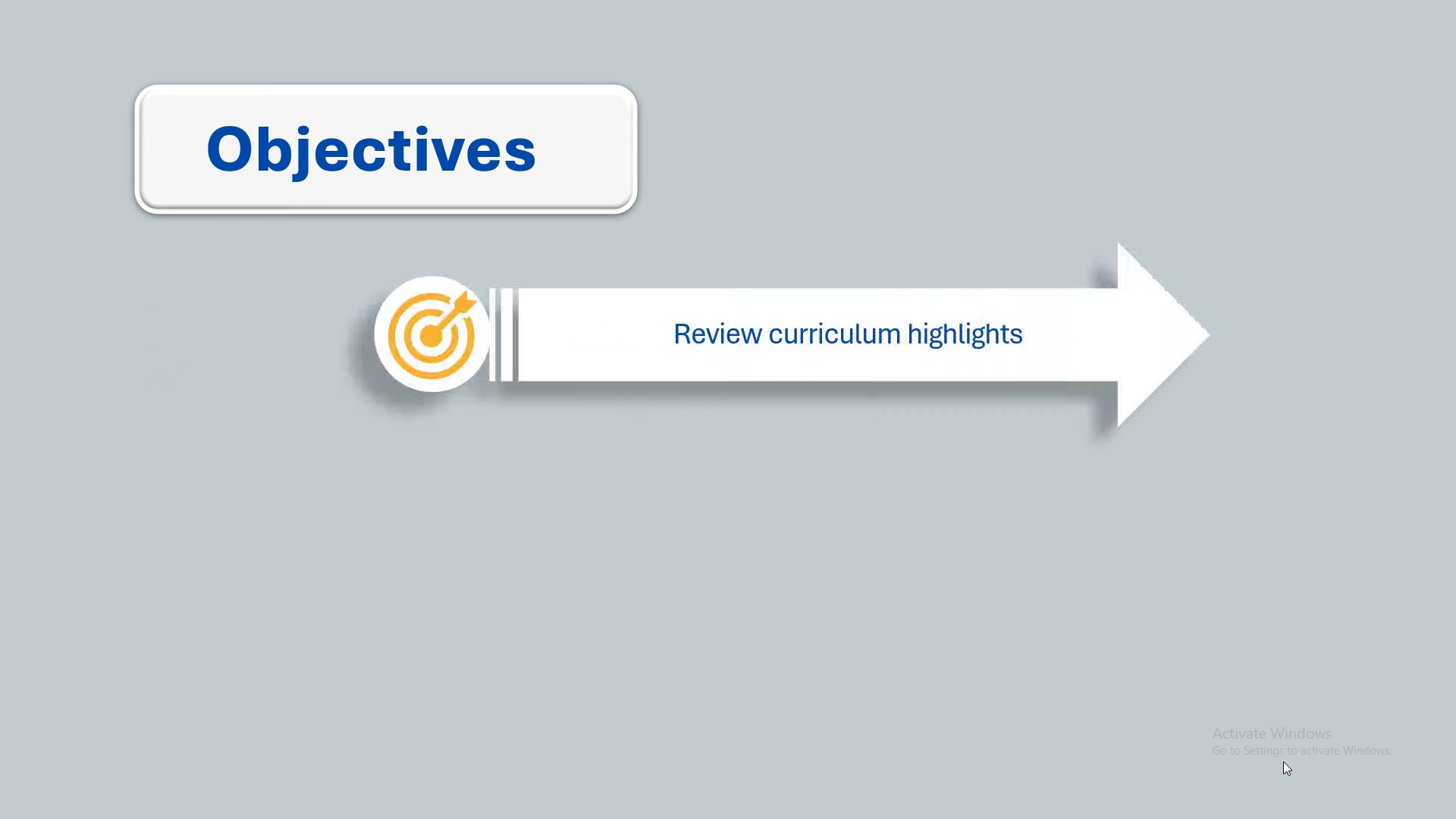 
key(ArrowRight)
 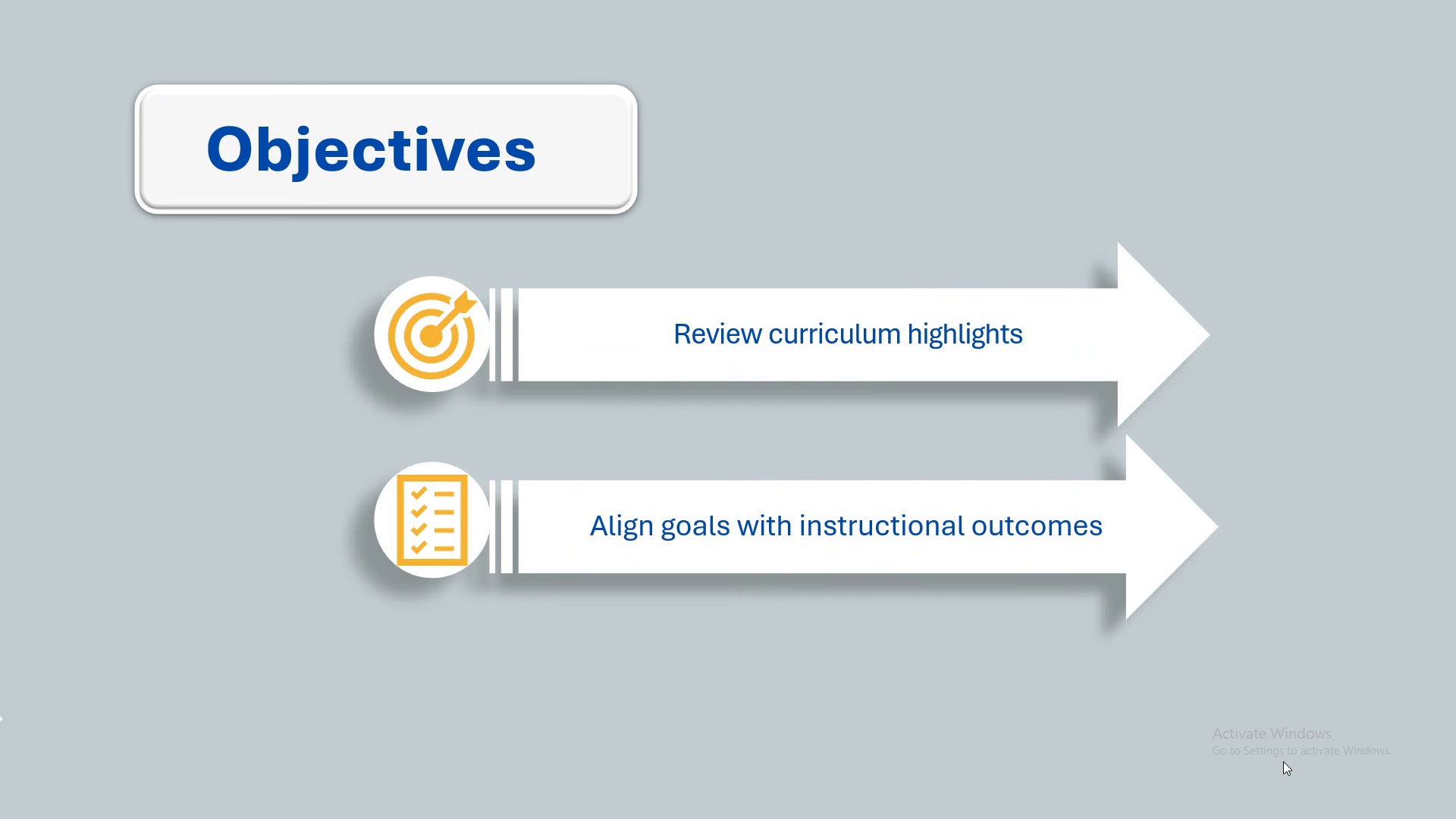 
key(ArrowRight)
 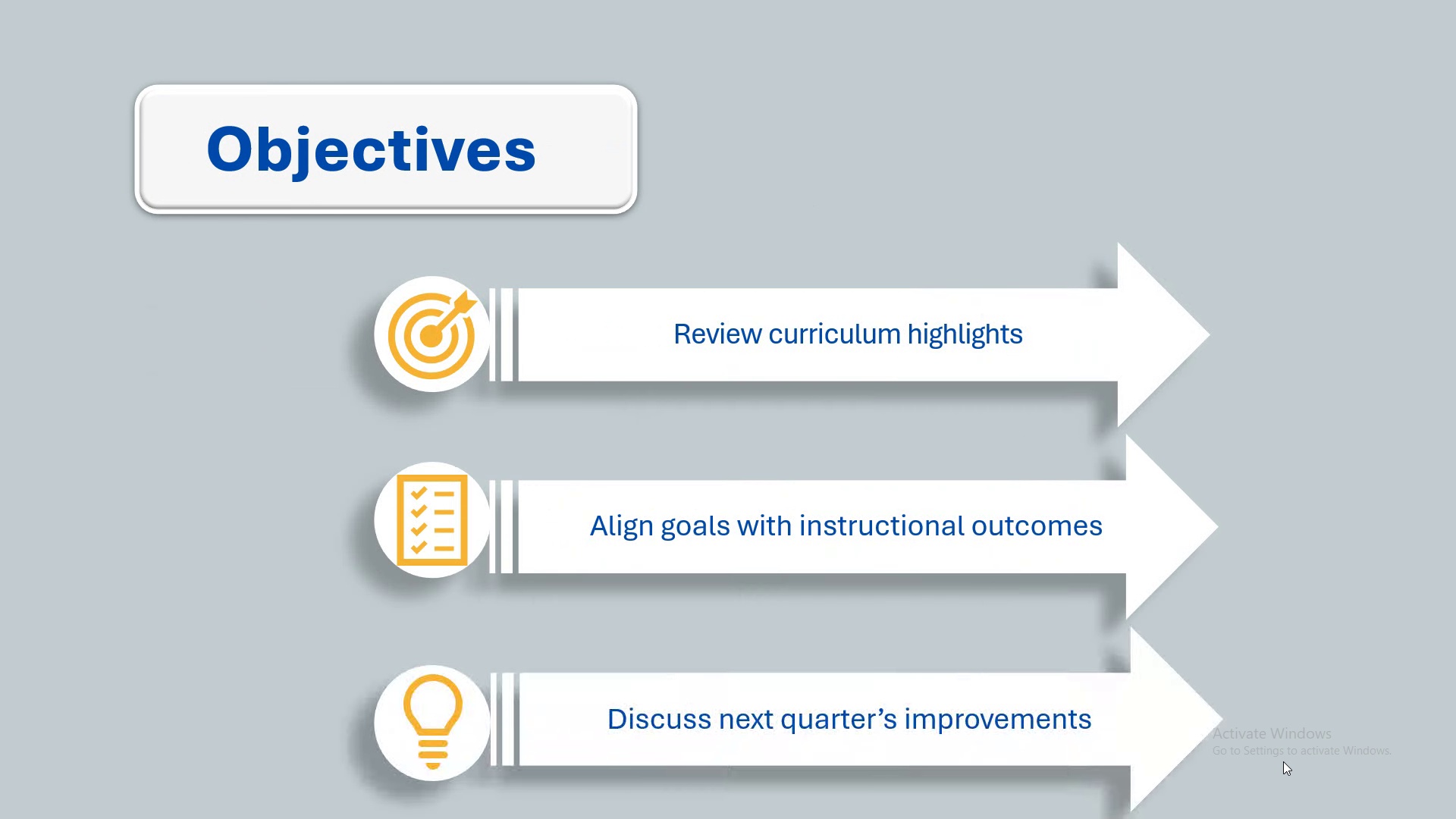 
key(ArrowRight)
 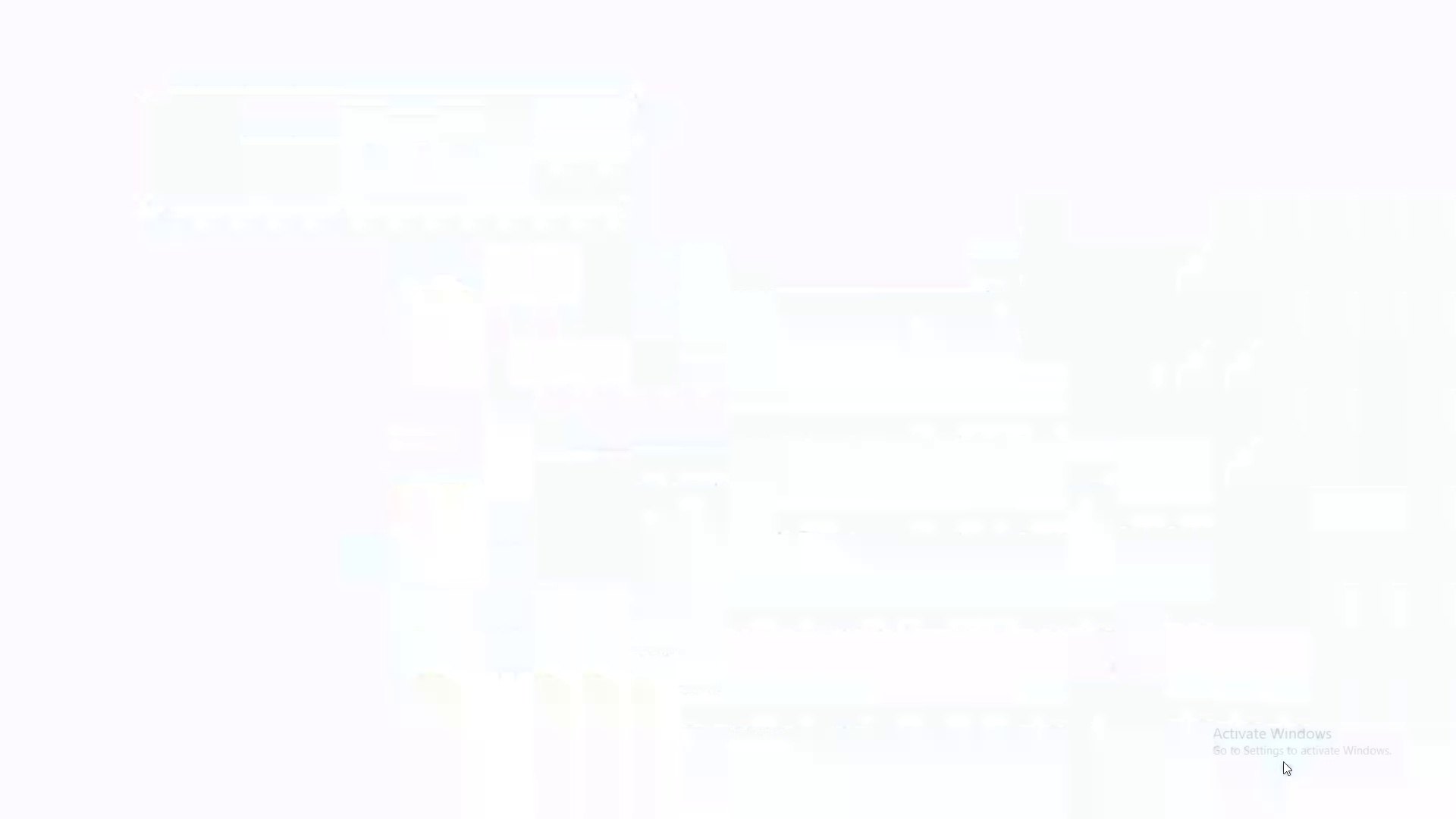 
key(ArrowRight)
 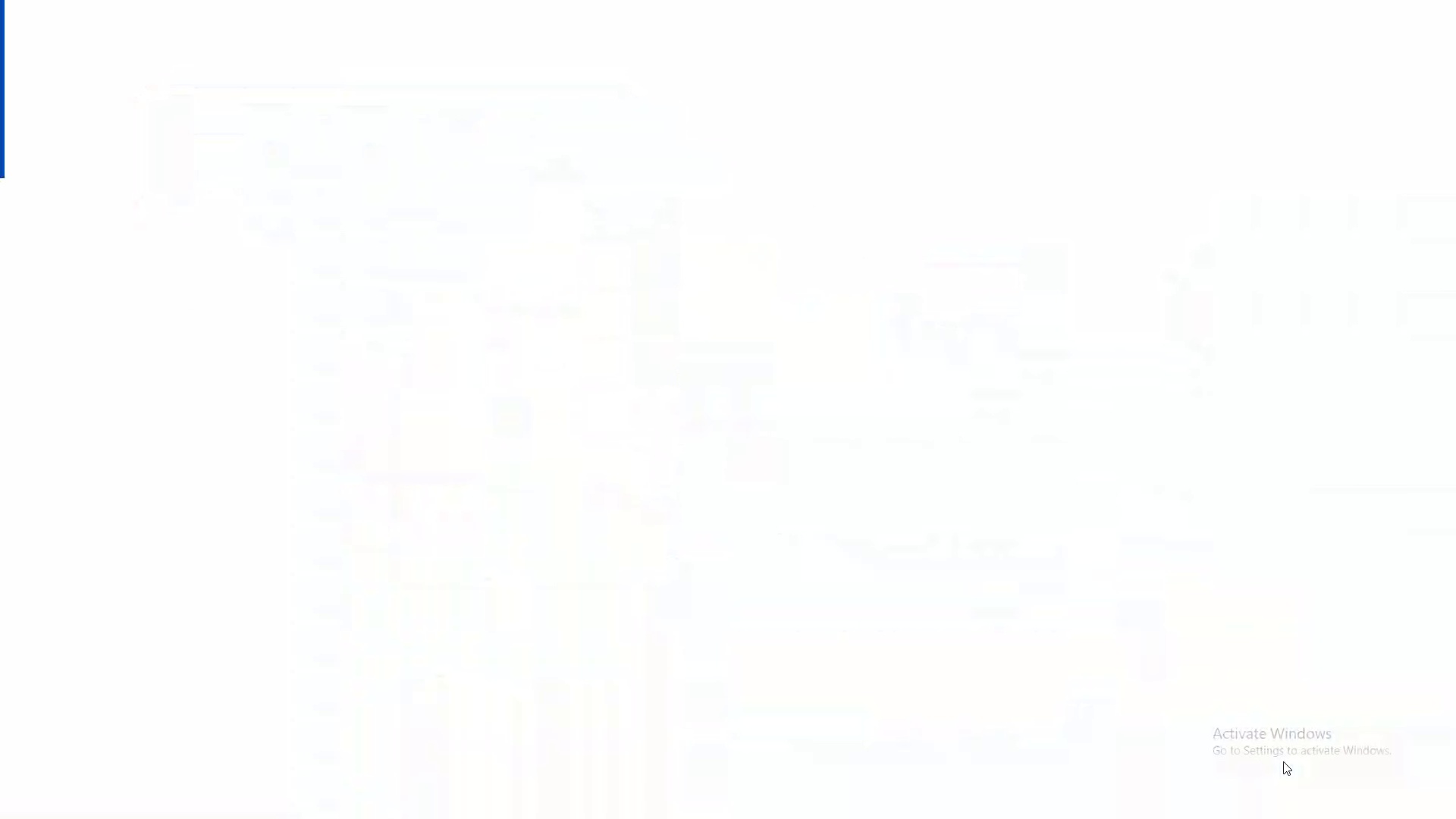 
key(ArrowRight)
 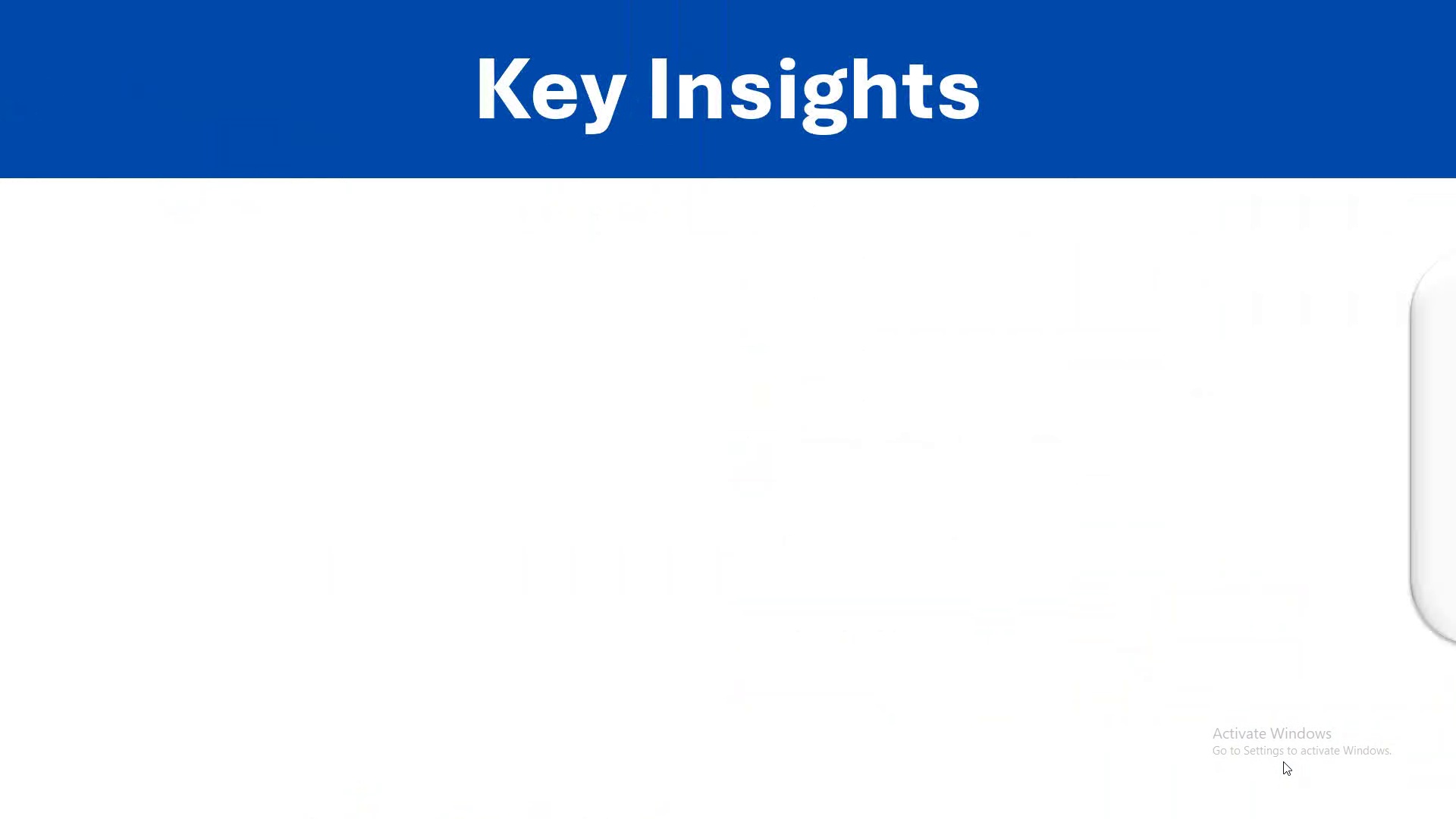 
key(ArrowRight)
 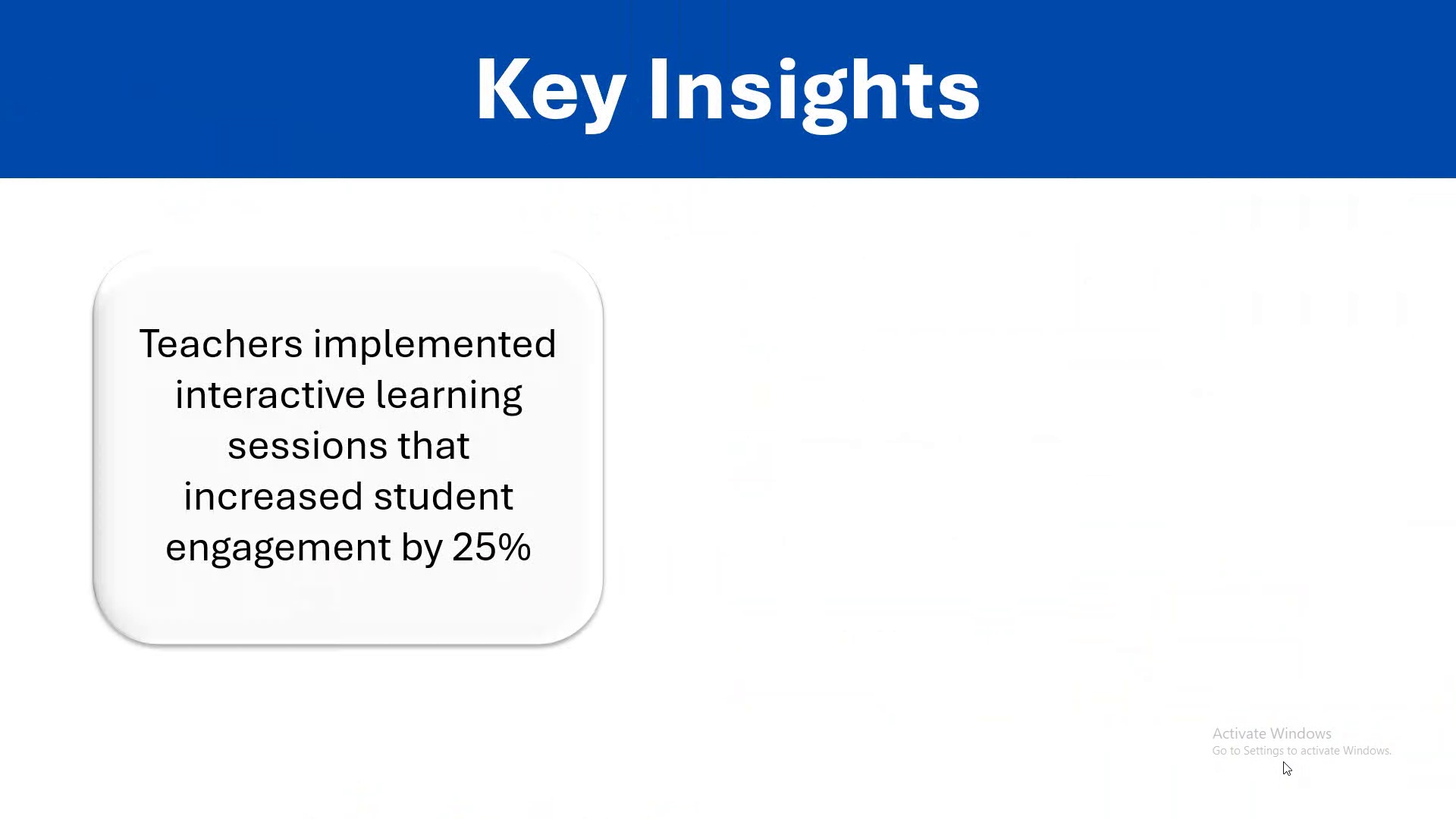 
key(ArrowRight)
 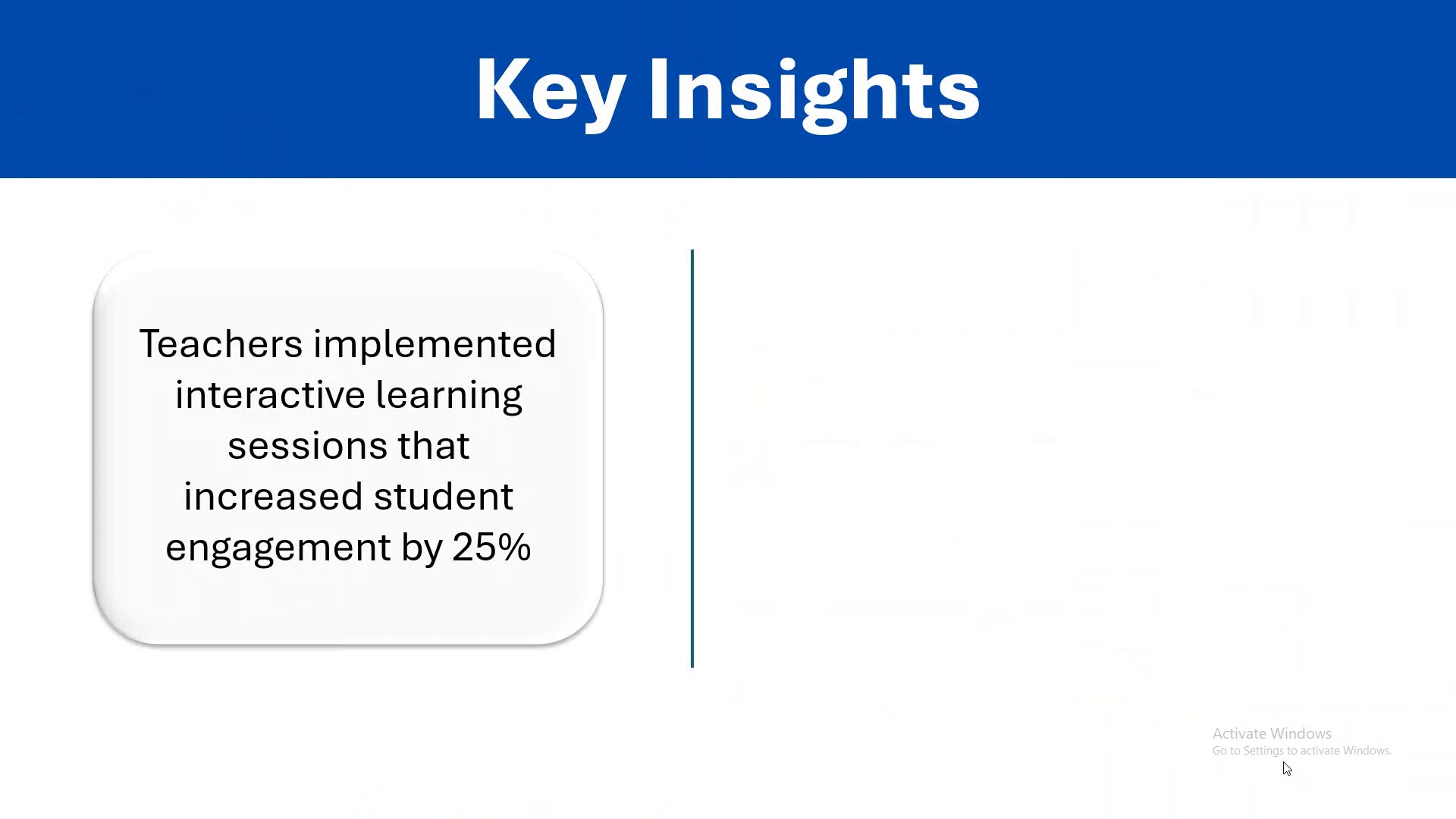 
key(ArrowRight)
 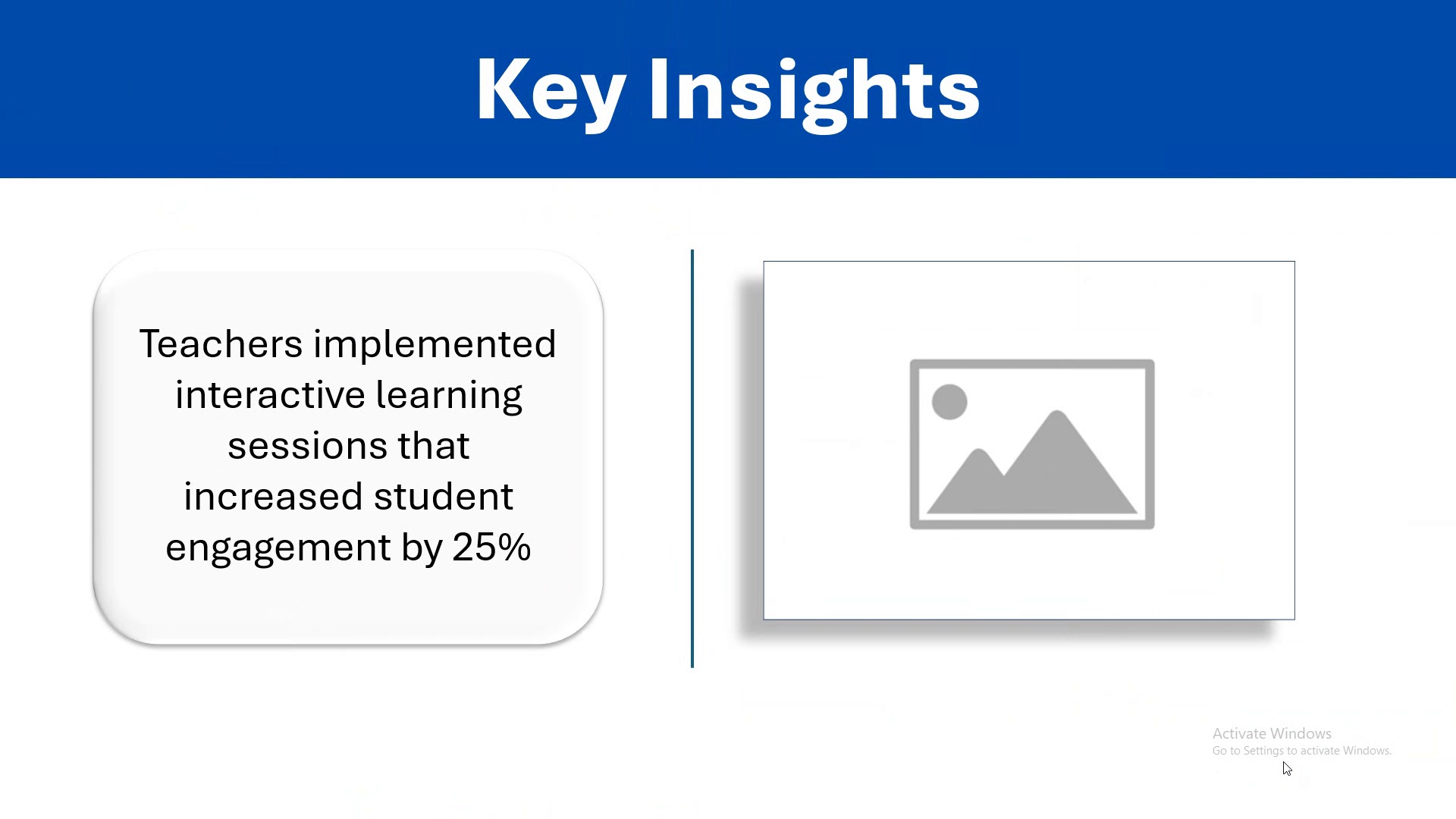 
key(ArrowRight)
 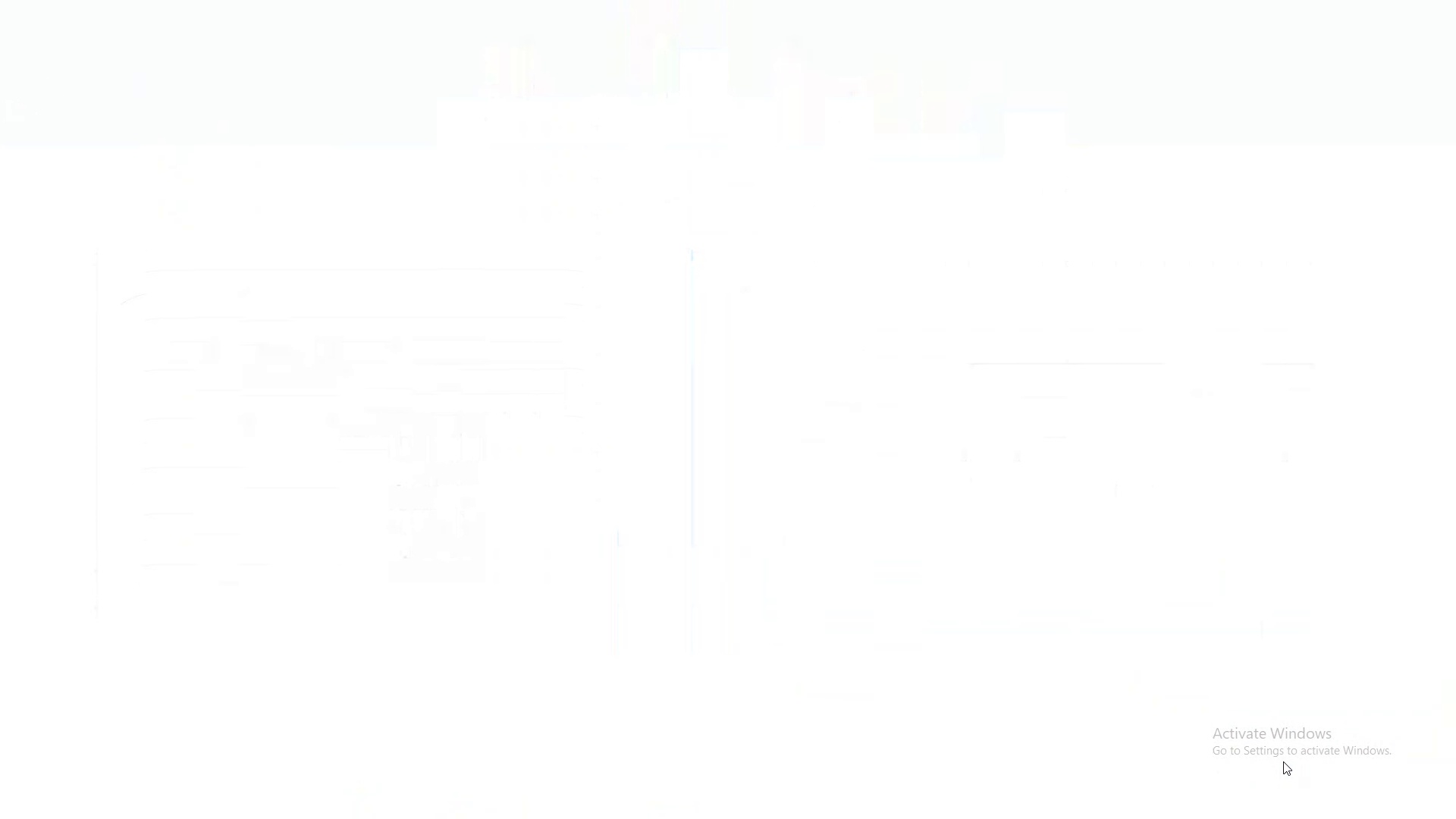 
key(ArrowRight)
 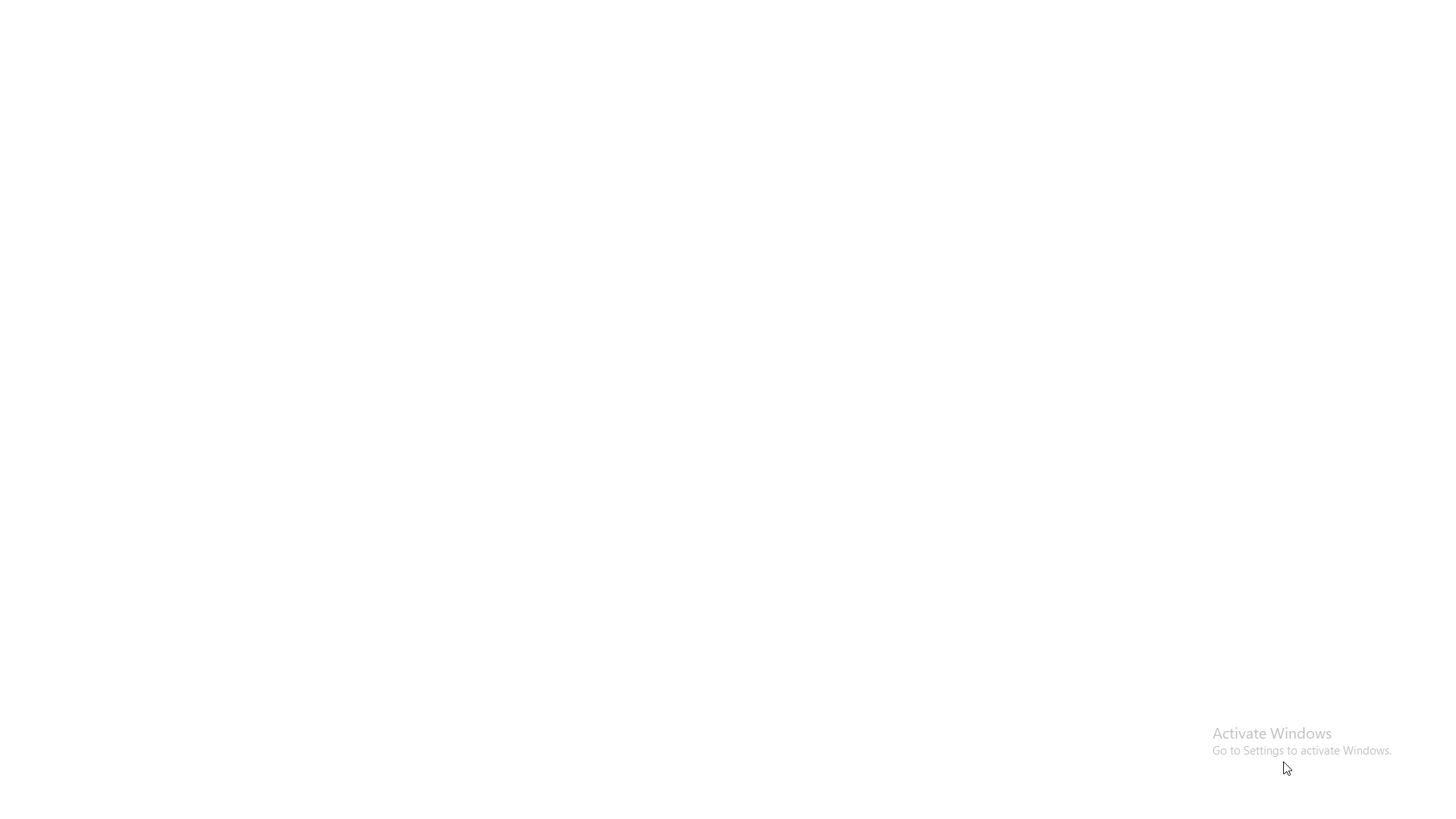 
key(ArrowRight)